 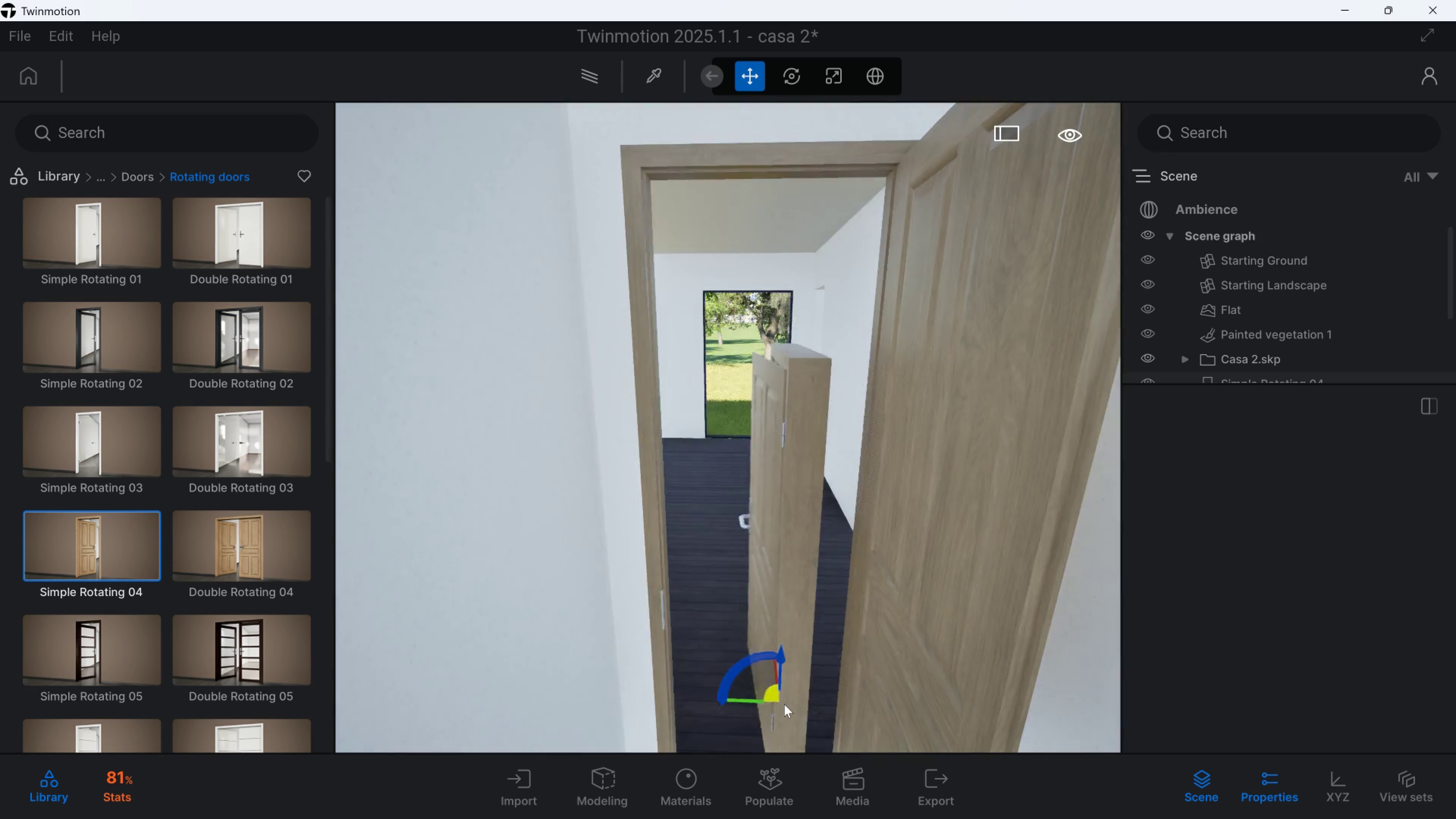 
left_click([886, 668])
 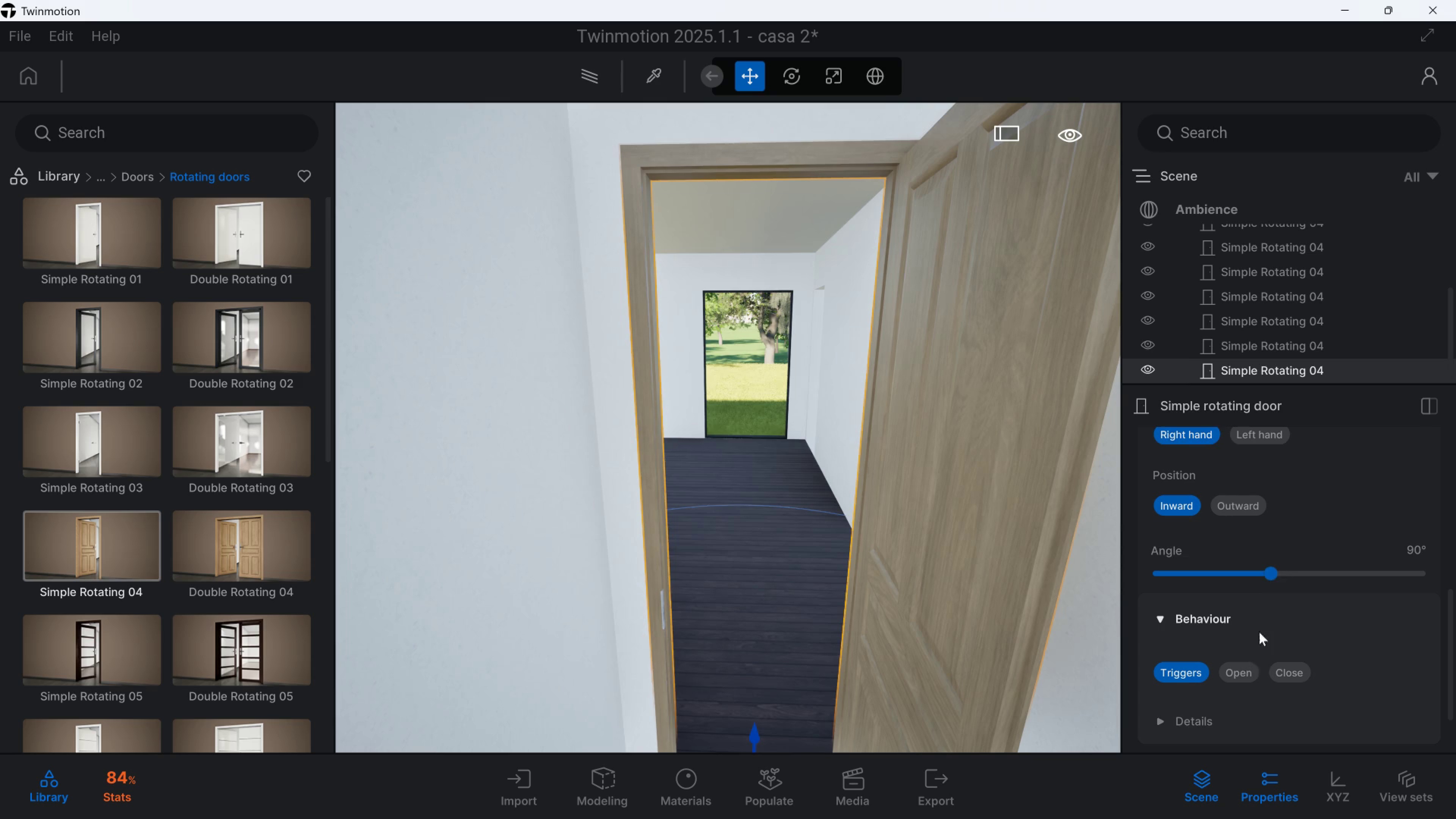 
scroll: coordinate [1244, 681], scroll_direction: down, amount: 1.0
 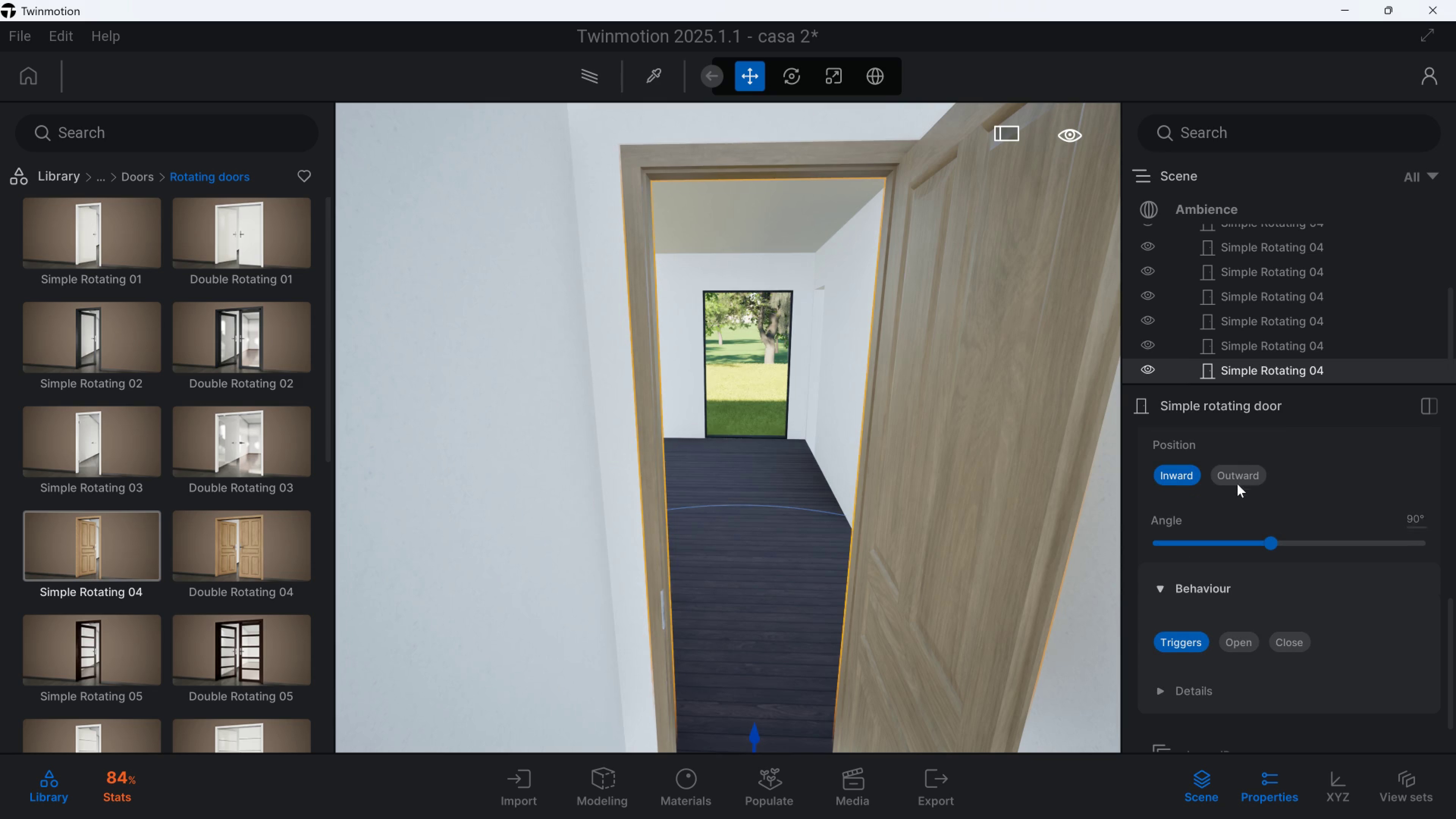 
left_click([1240, 479])
 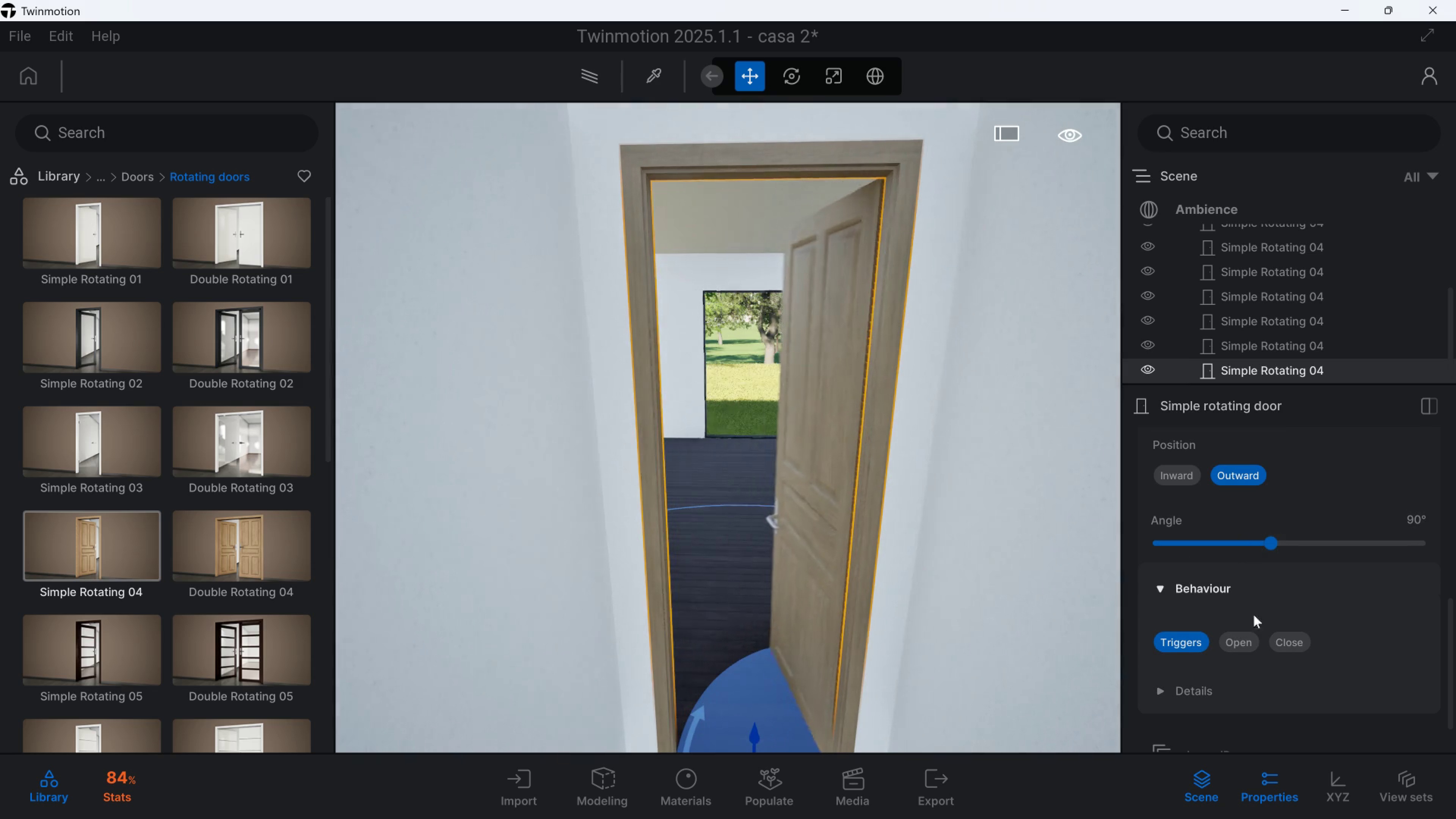 
scroll: coordinate [1247, 685], scroll_direction: down, amount: 3.0
 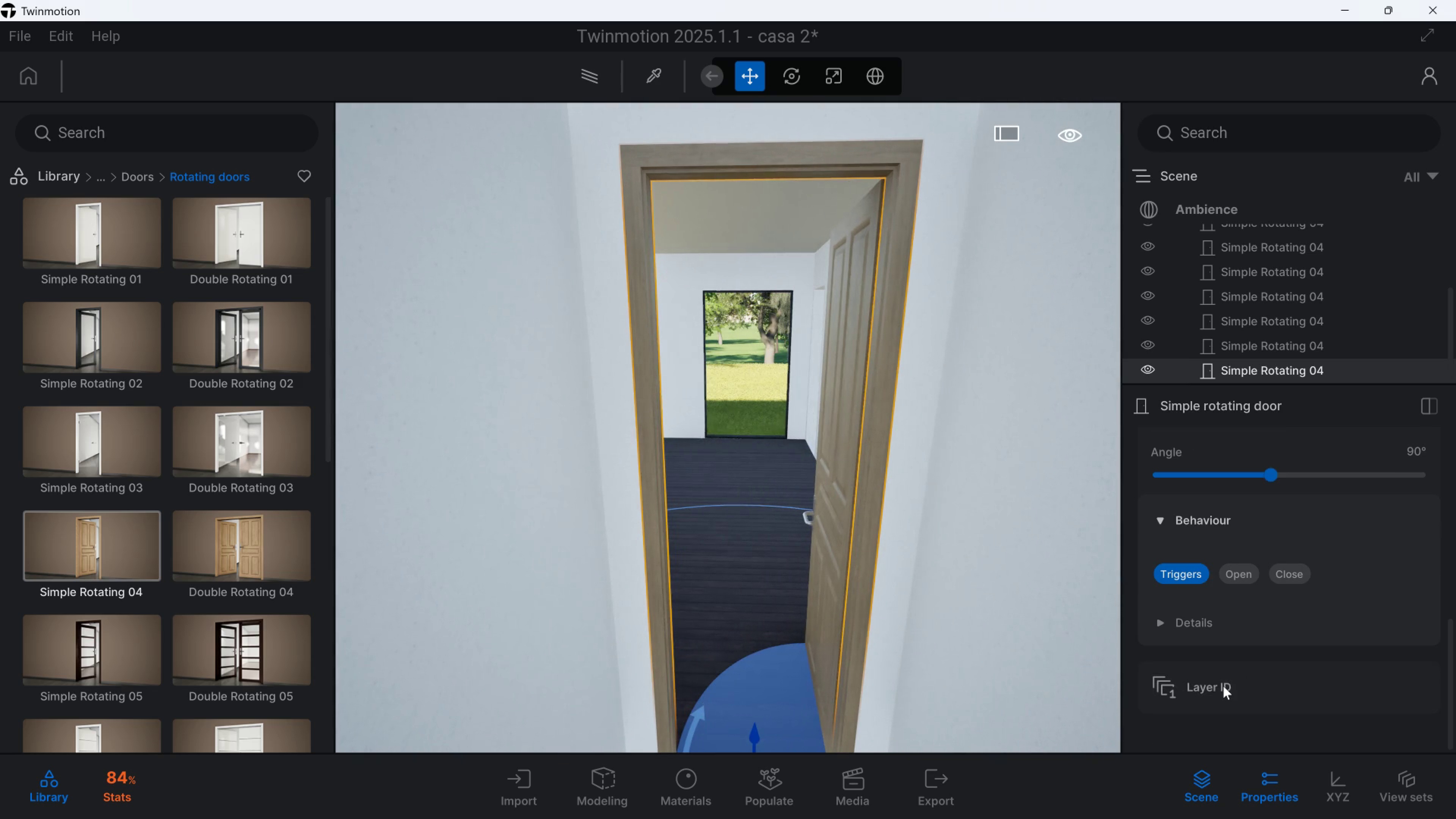 
left_click([1223, 686])
 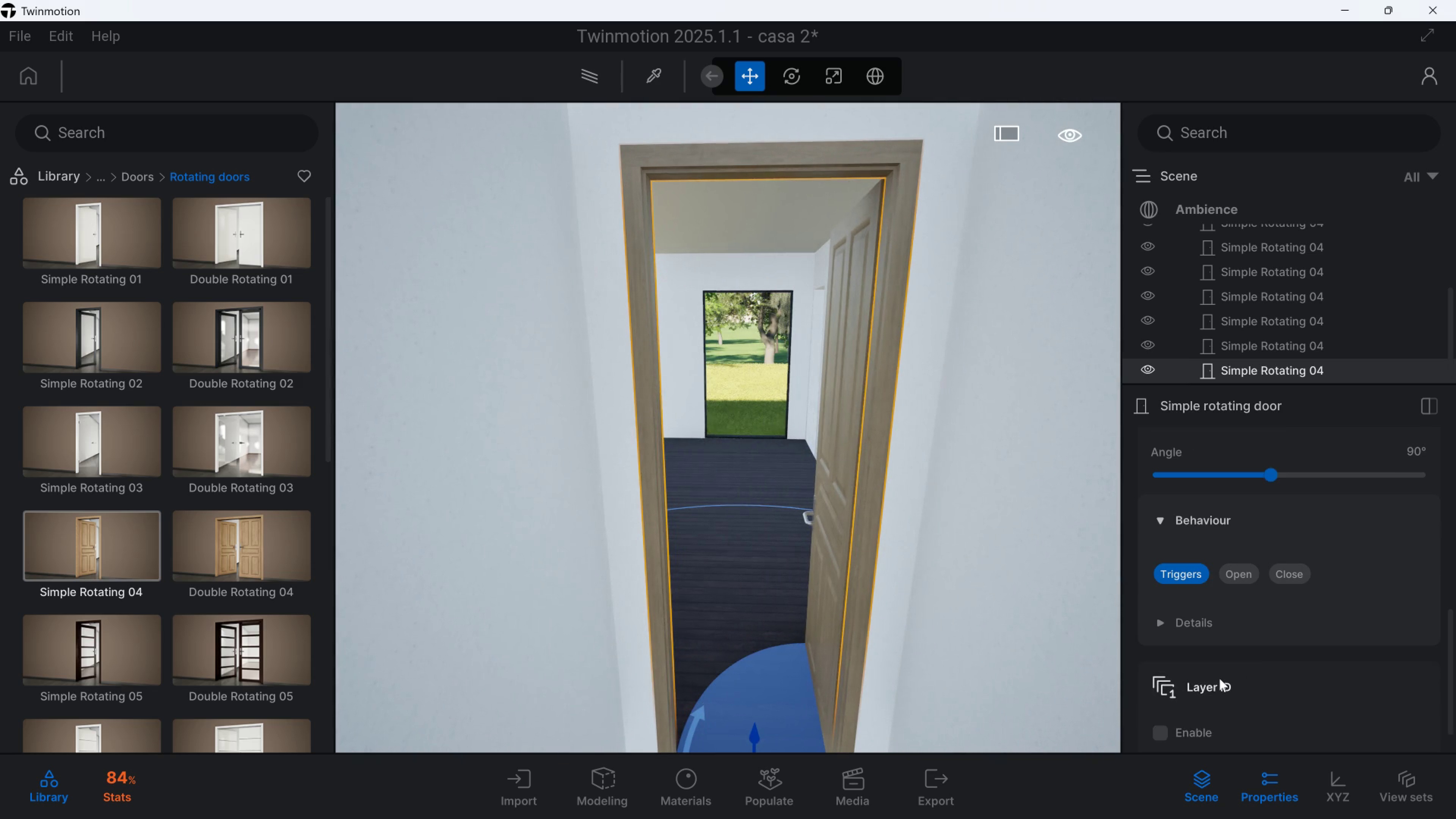 
left_click([1219, 678])
 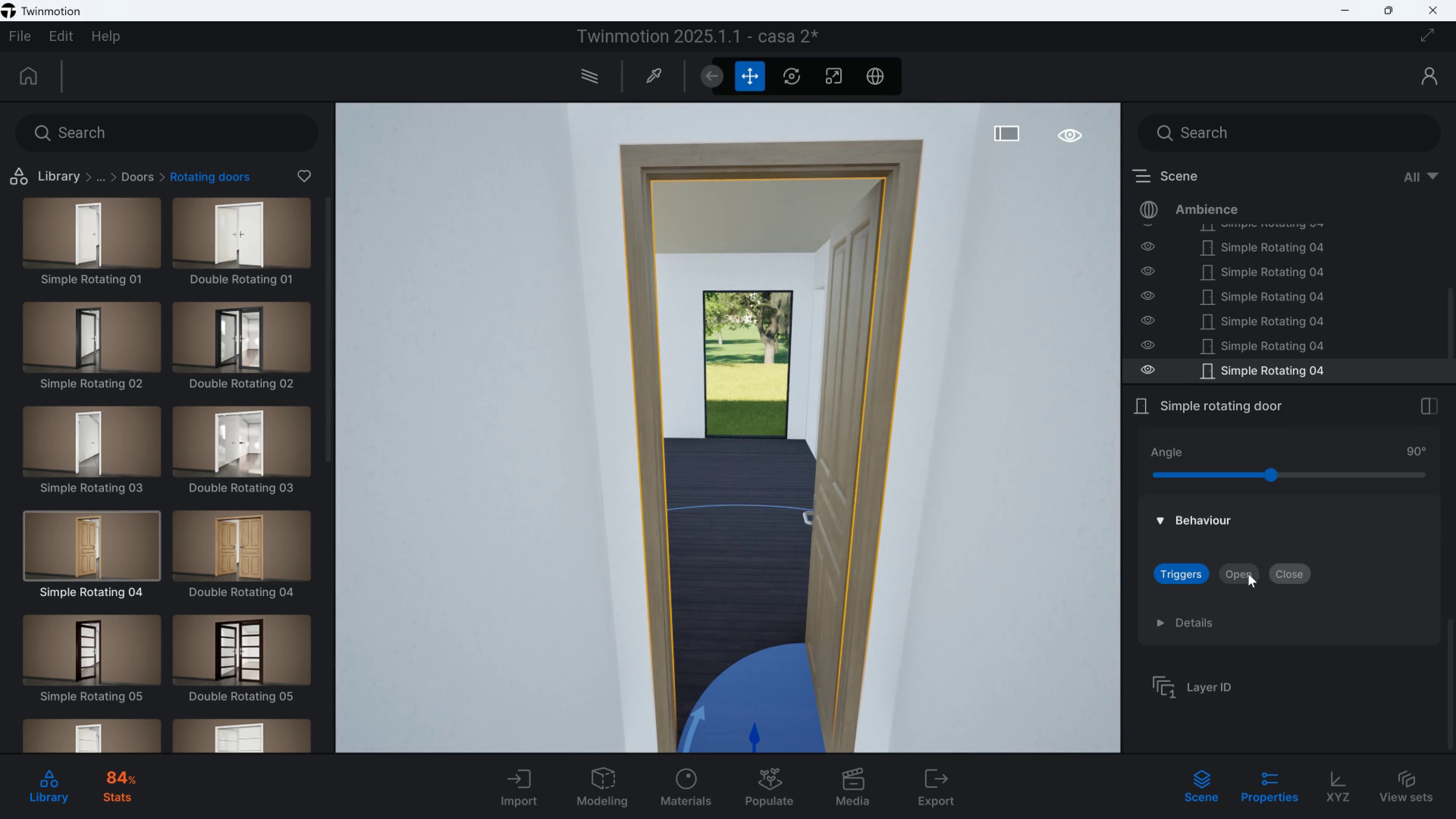 
left_click([1247, 574])
 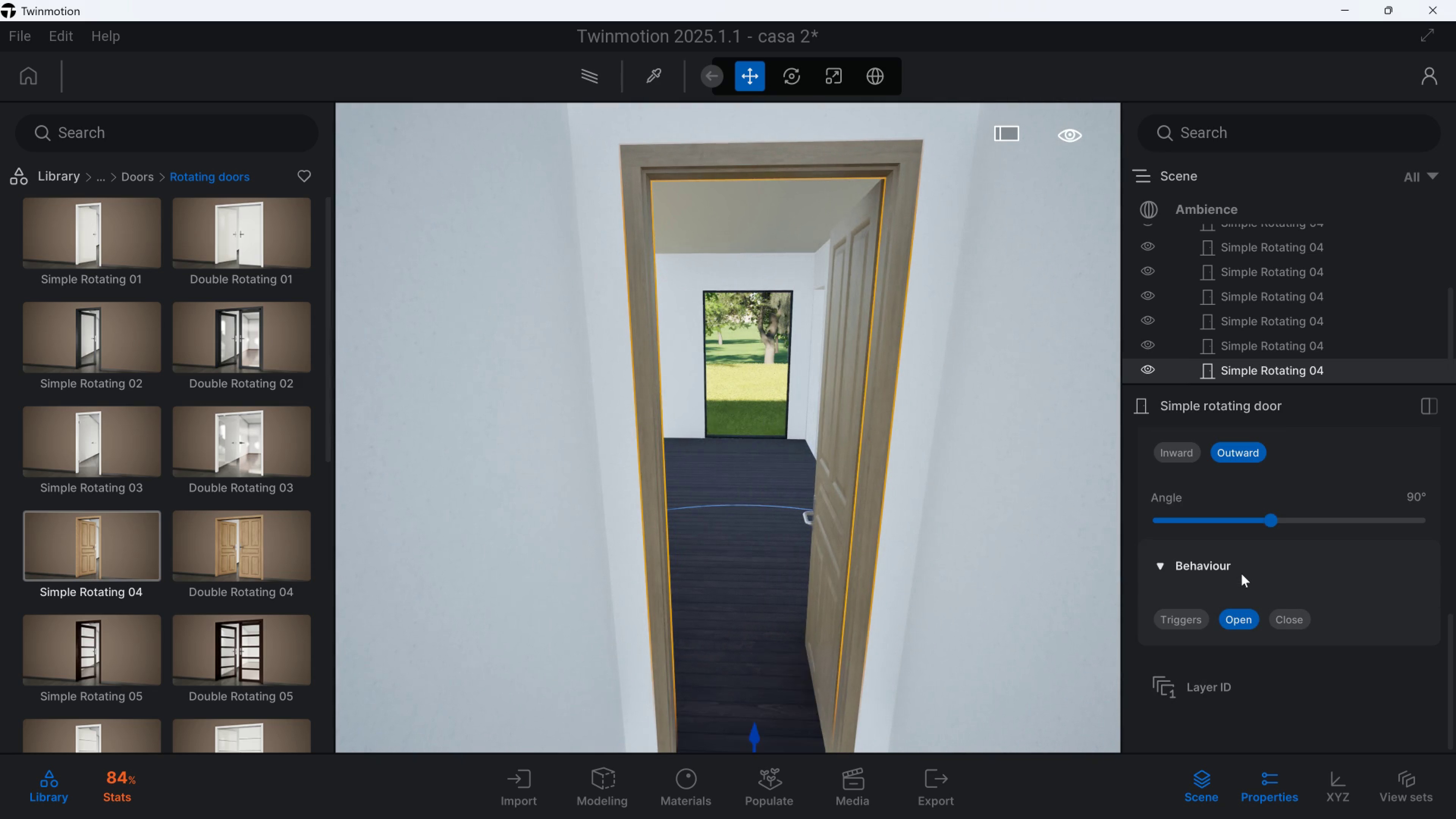 
key(S)